 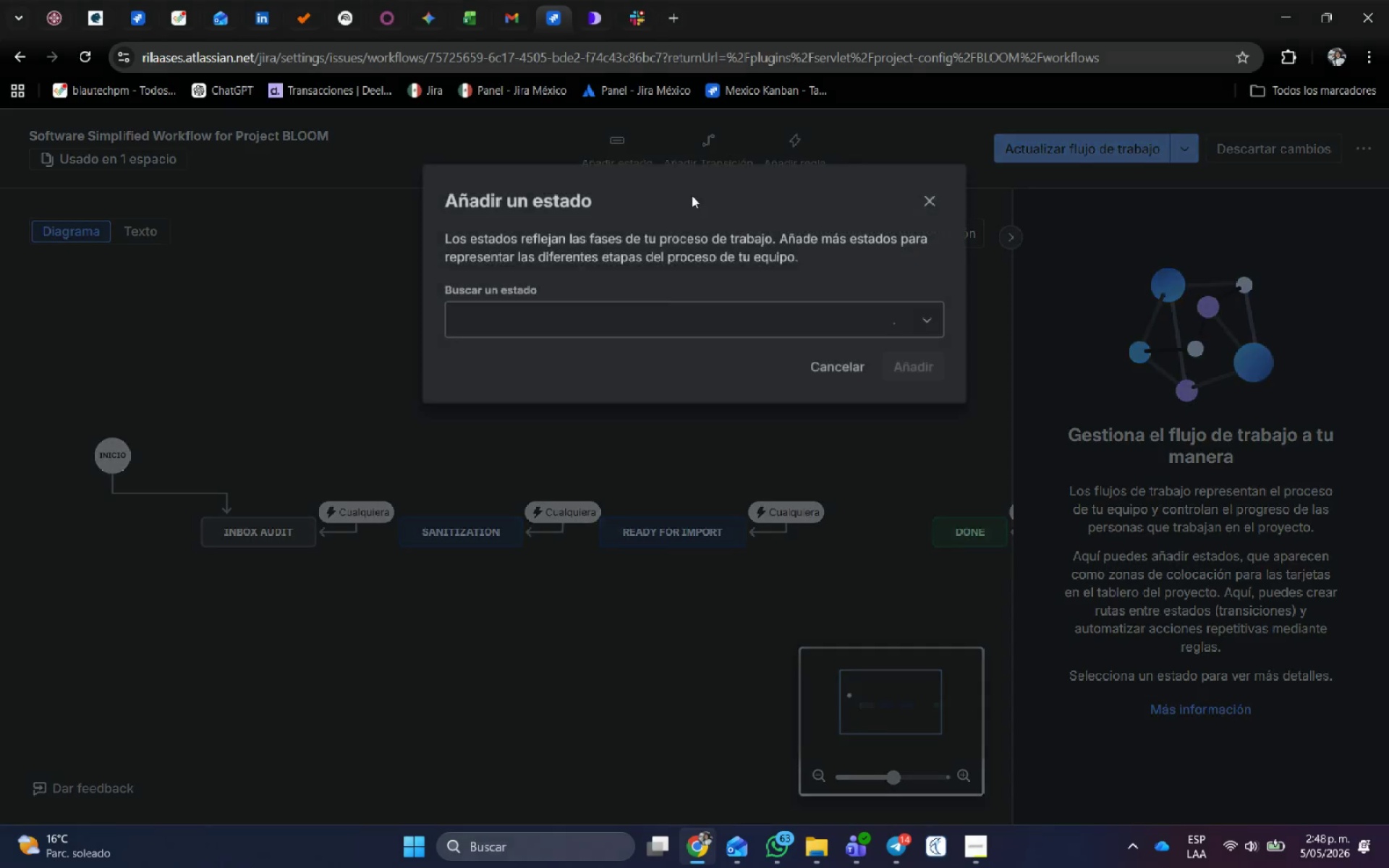 
left_click([747, 310])
 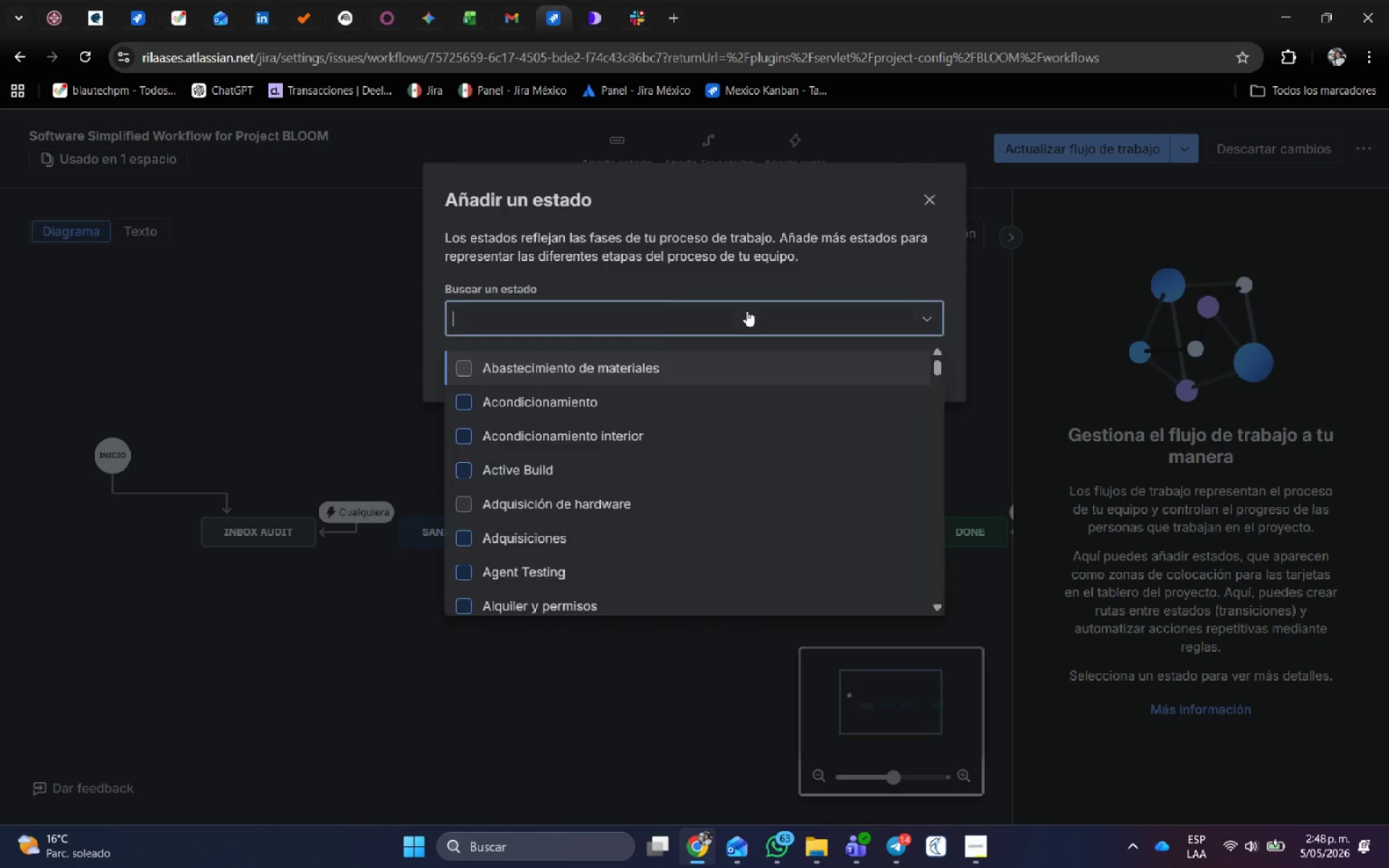 
key(Control+V)
 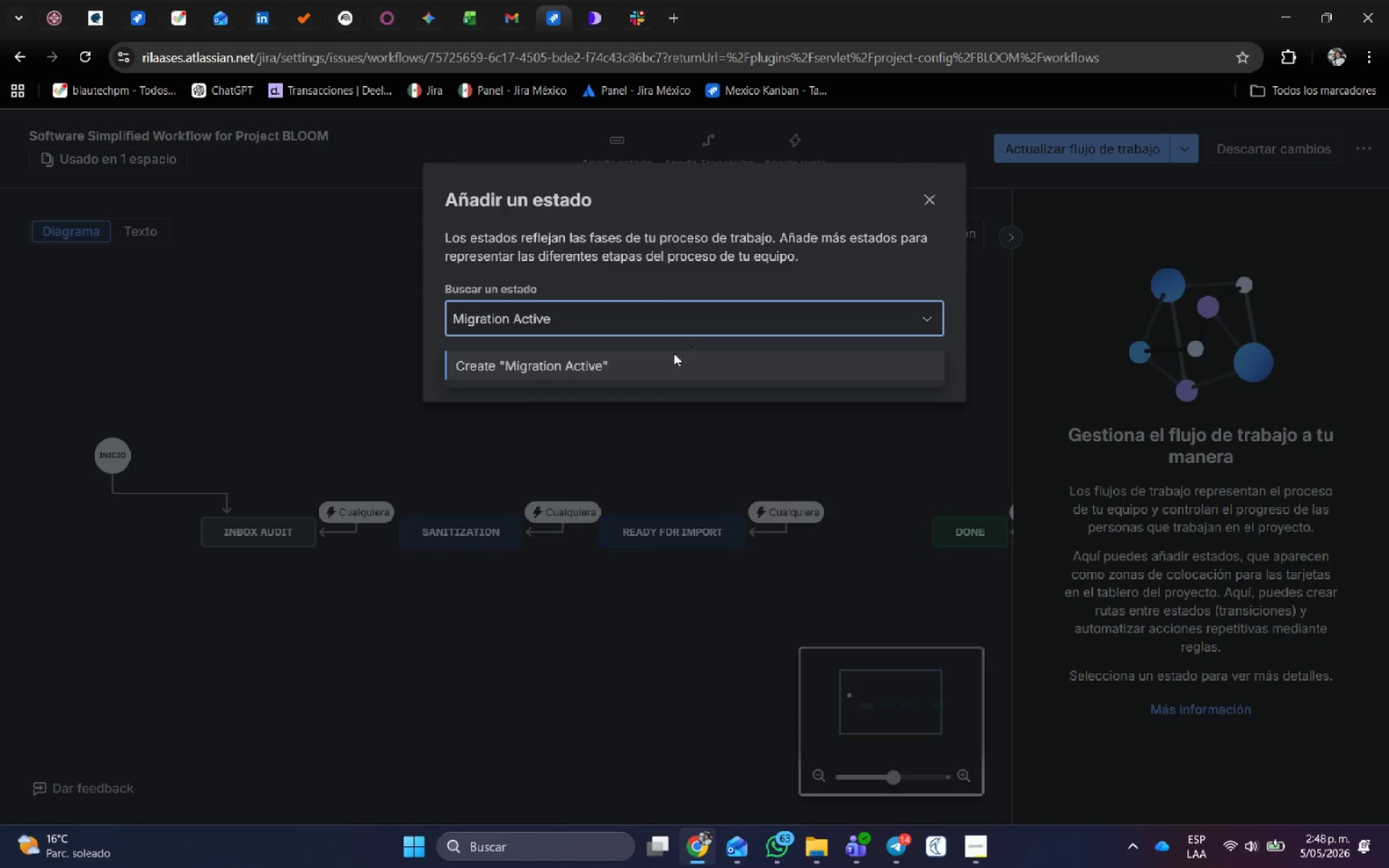 
left_click([642, 362])
 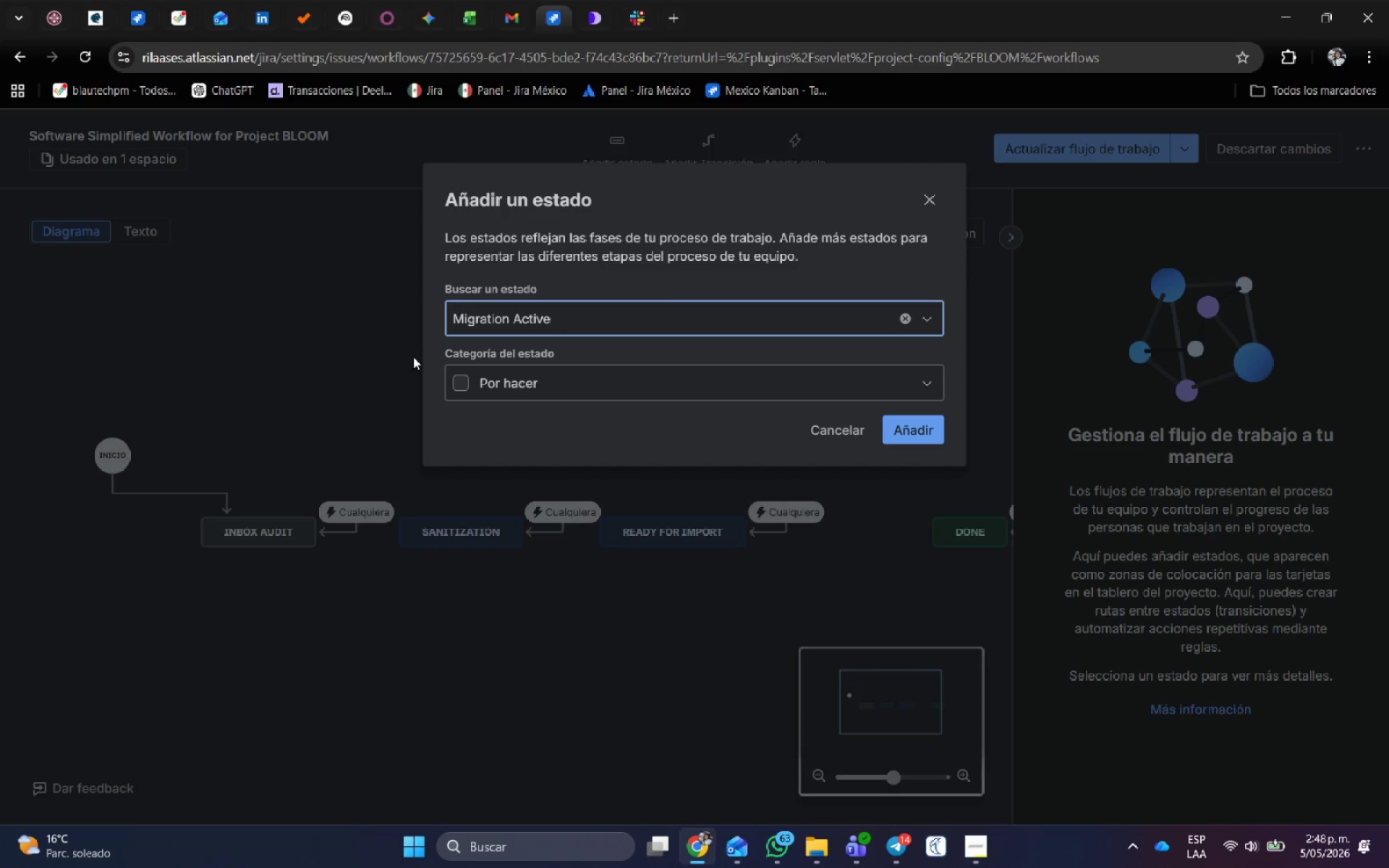 
left_click_drag(start_coordinate=[583, 368], to_coordinate=[583, 373])
 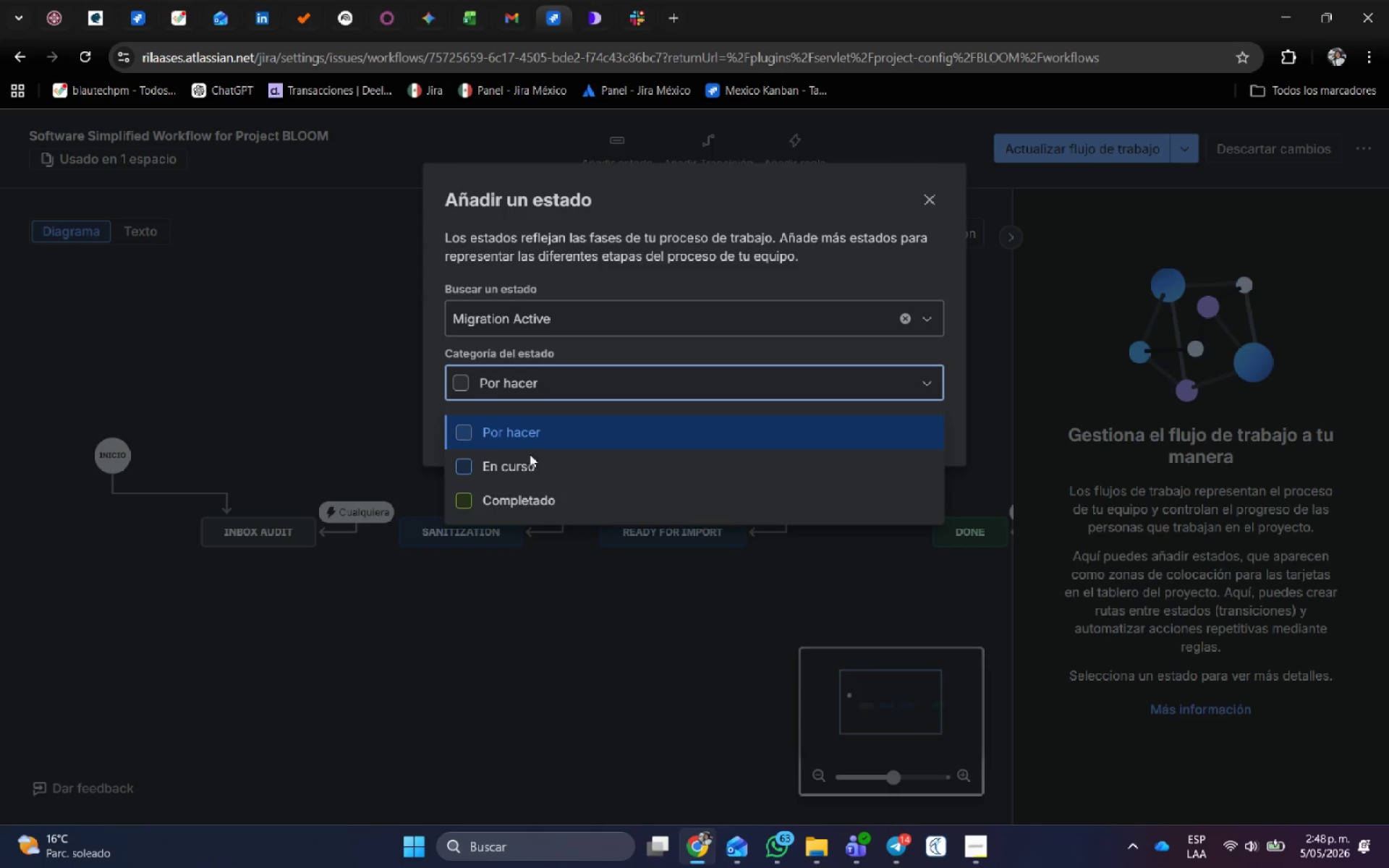 
left_click([531, 462])
 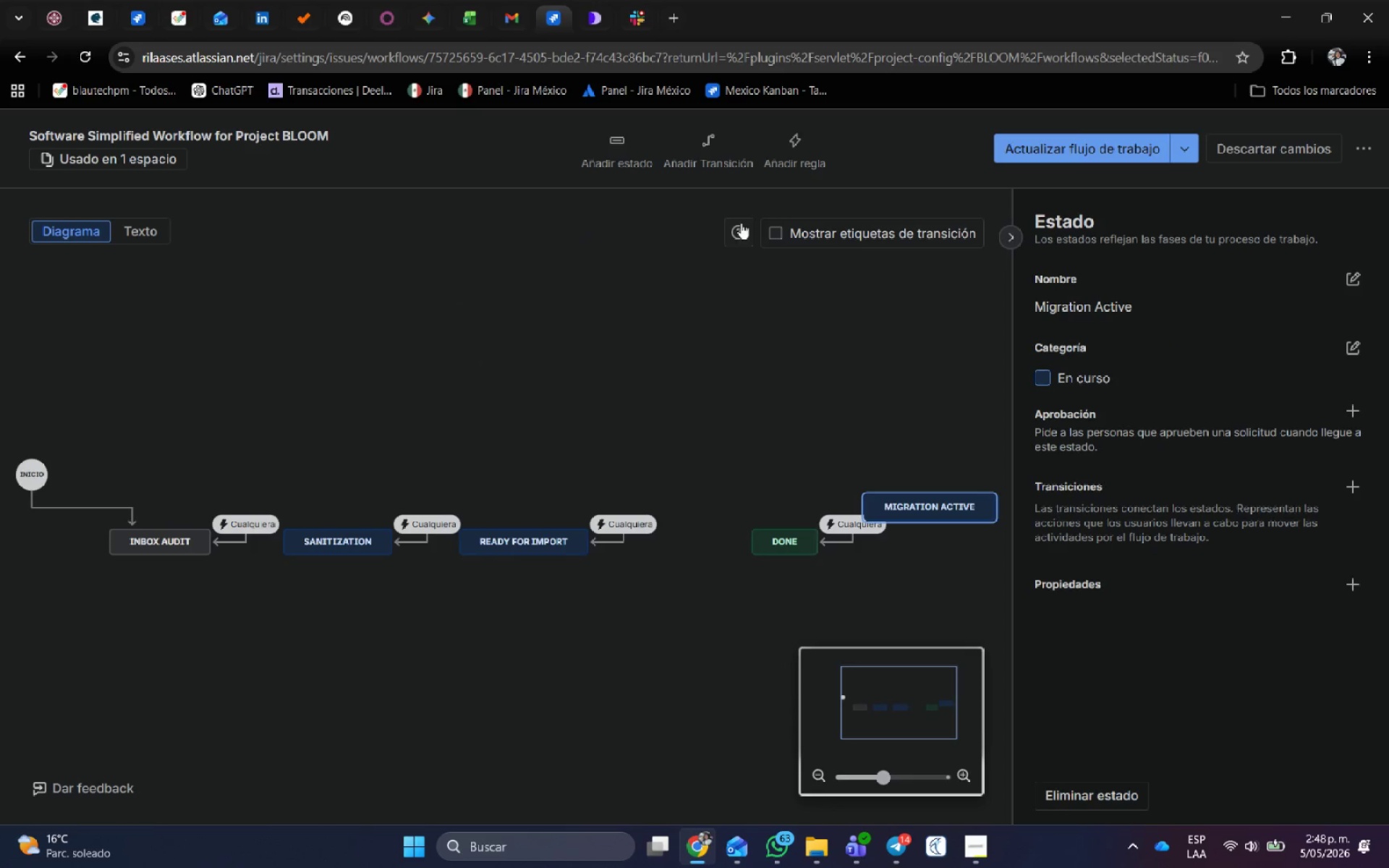 
left_click([710, 151])
 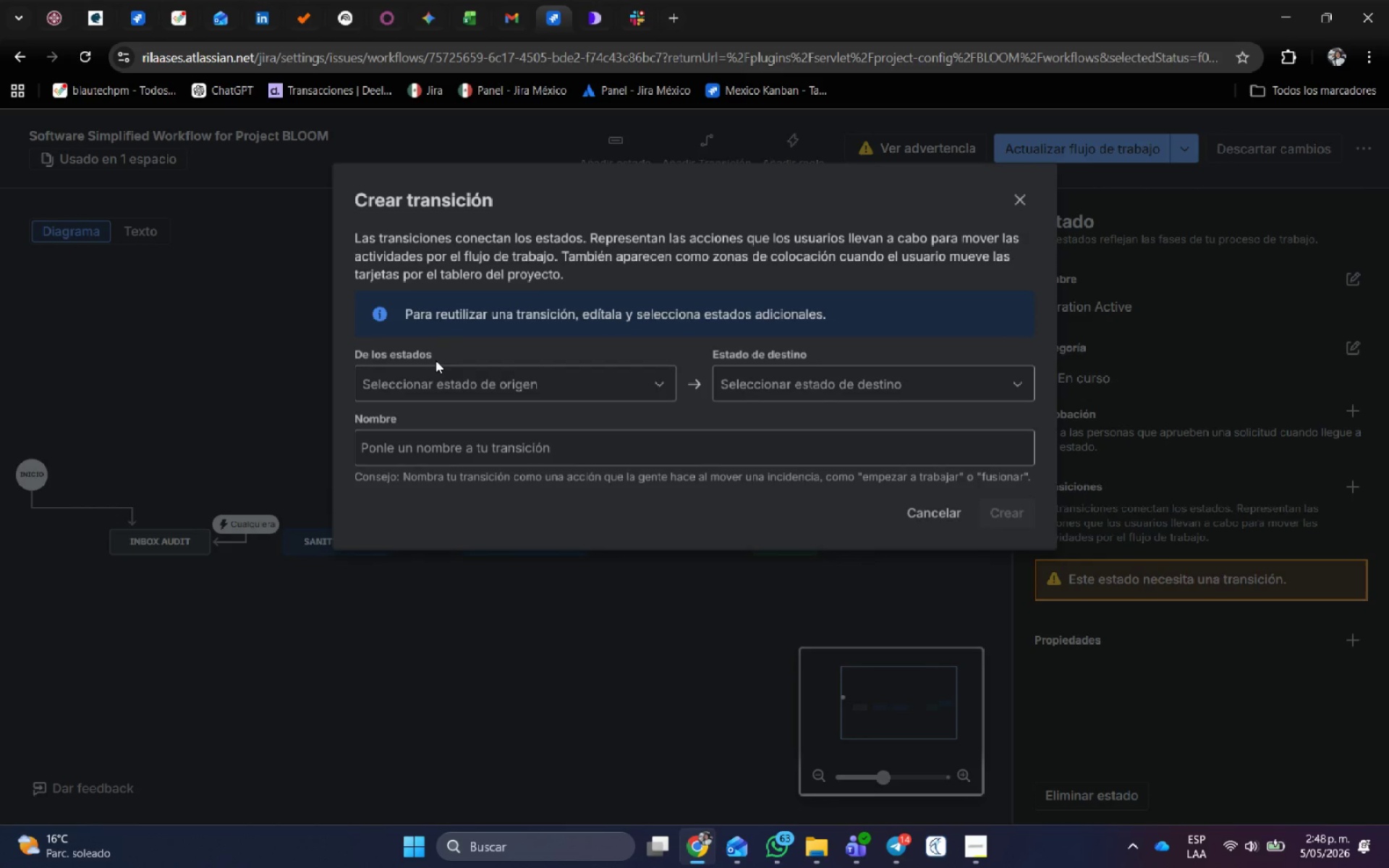 
left_click([432, 370])
 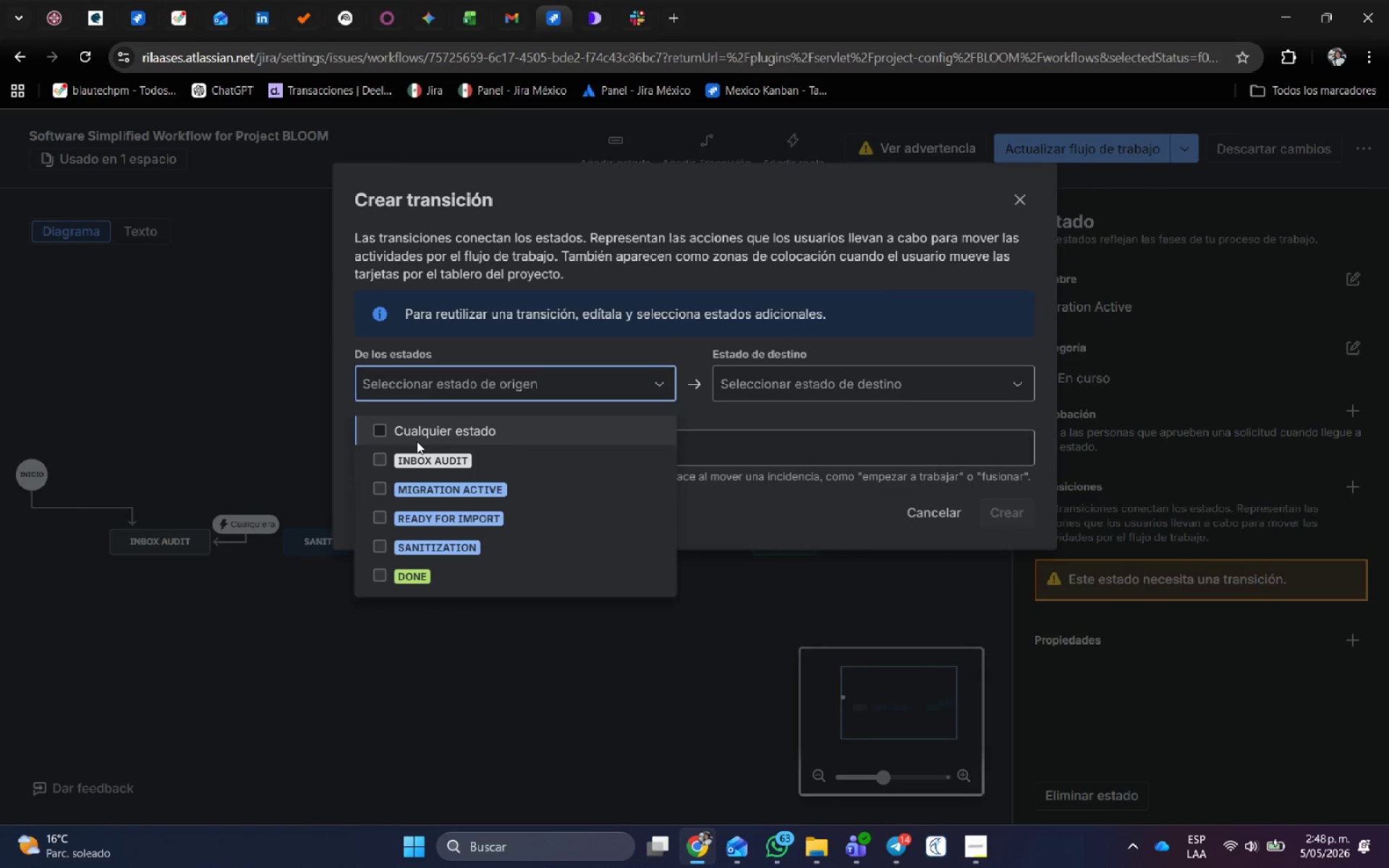 
left_click([416, 438])
 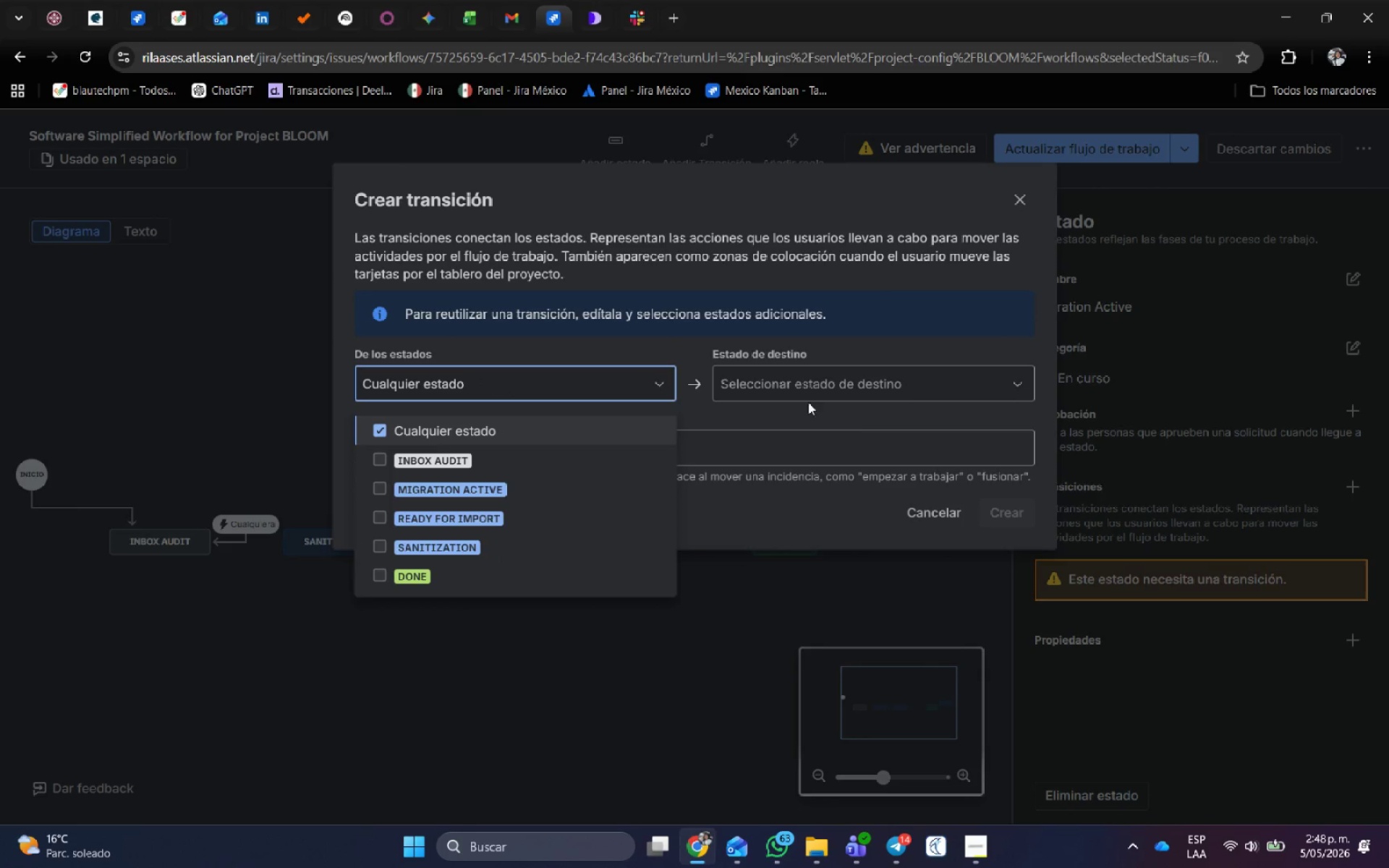 
left_click([801, 385])
 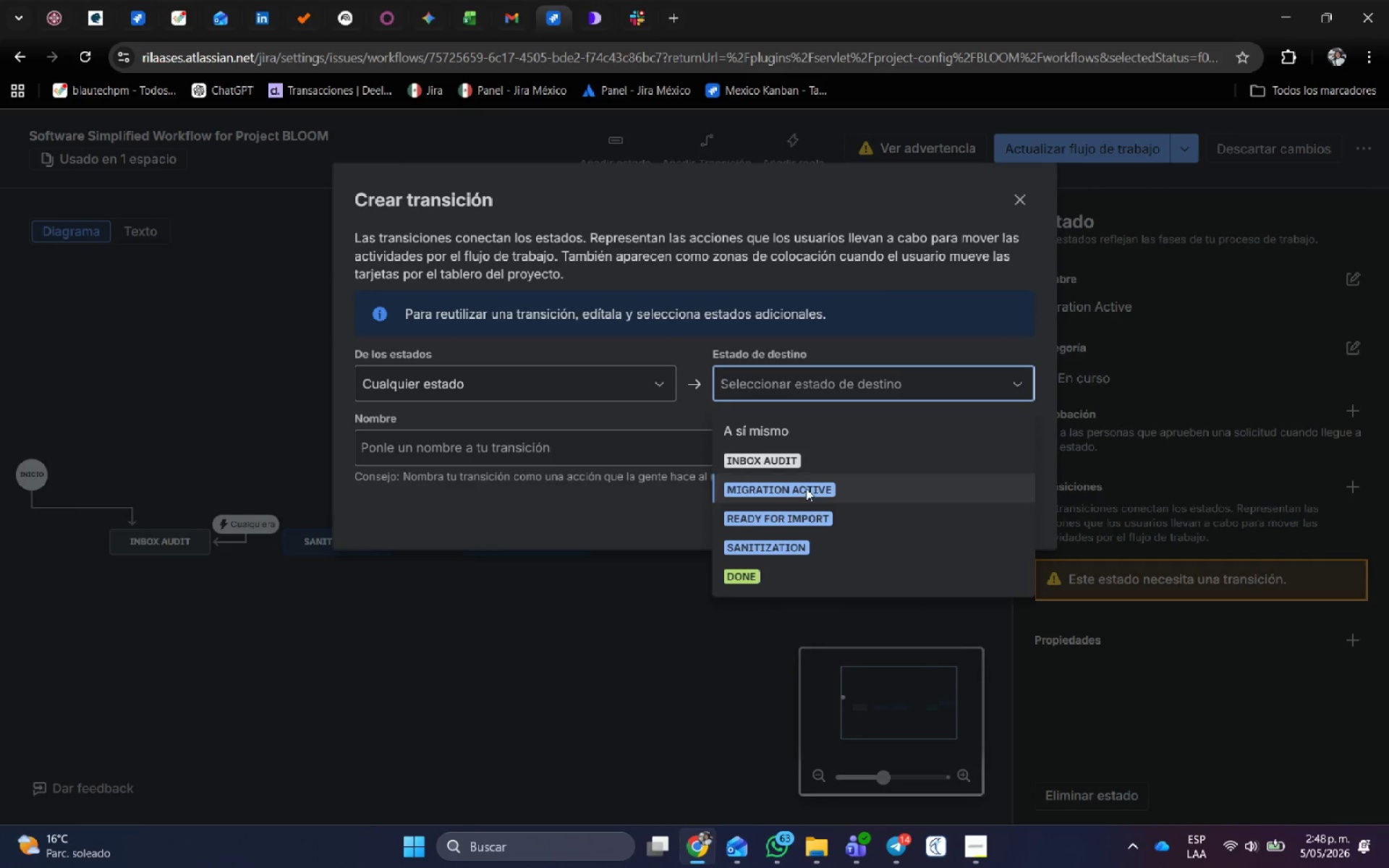 
left_click([806, 489])
 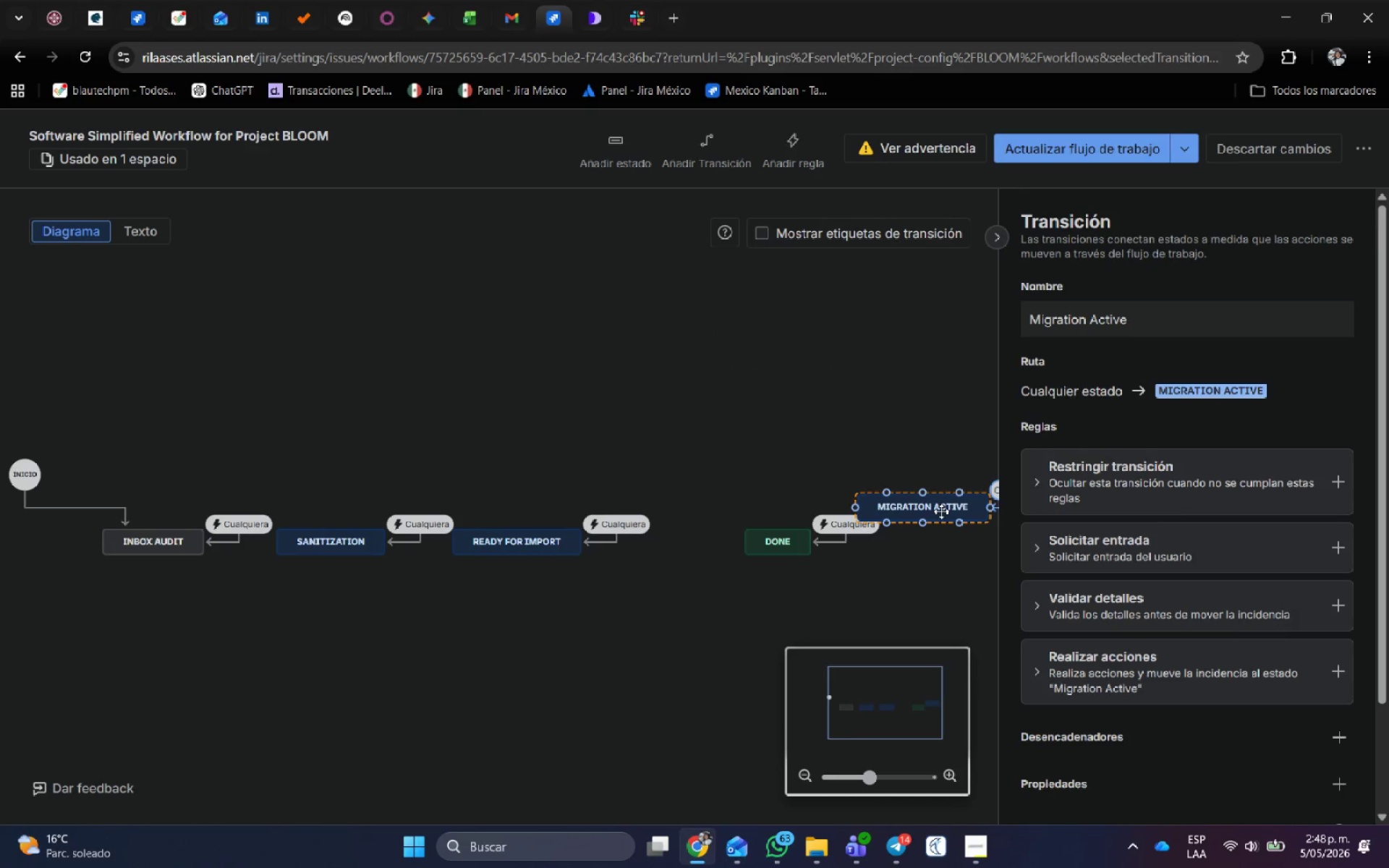 
left_click_drag(start_coordinate=[941, 512], to_coordinate=[809, 441])
 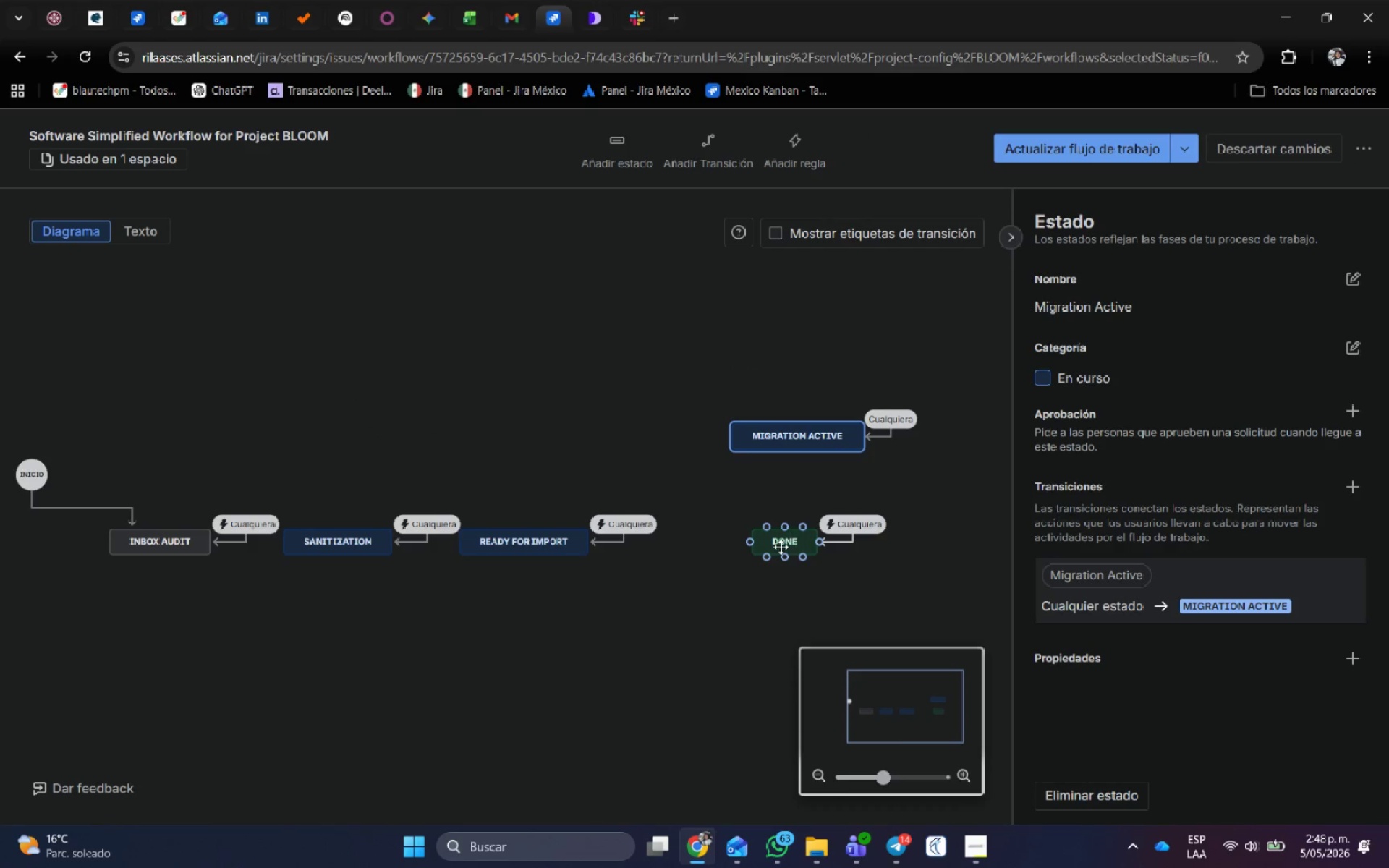 
left_click_drag(start_coordinate=[781, 547], to_coordinate=[965, 546])
 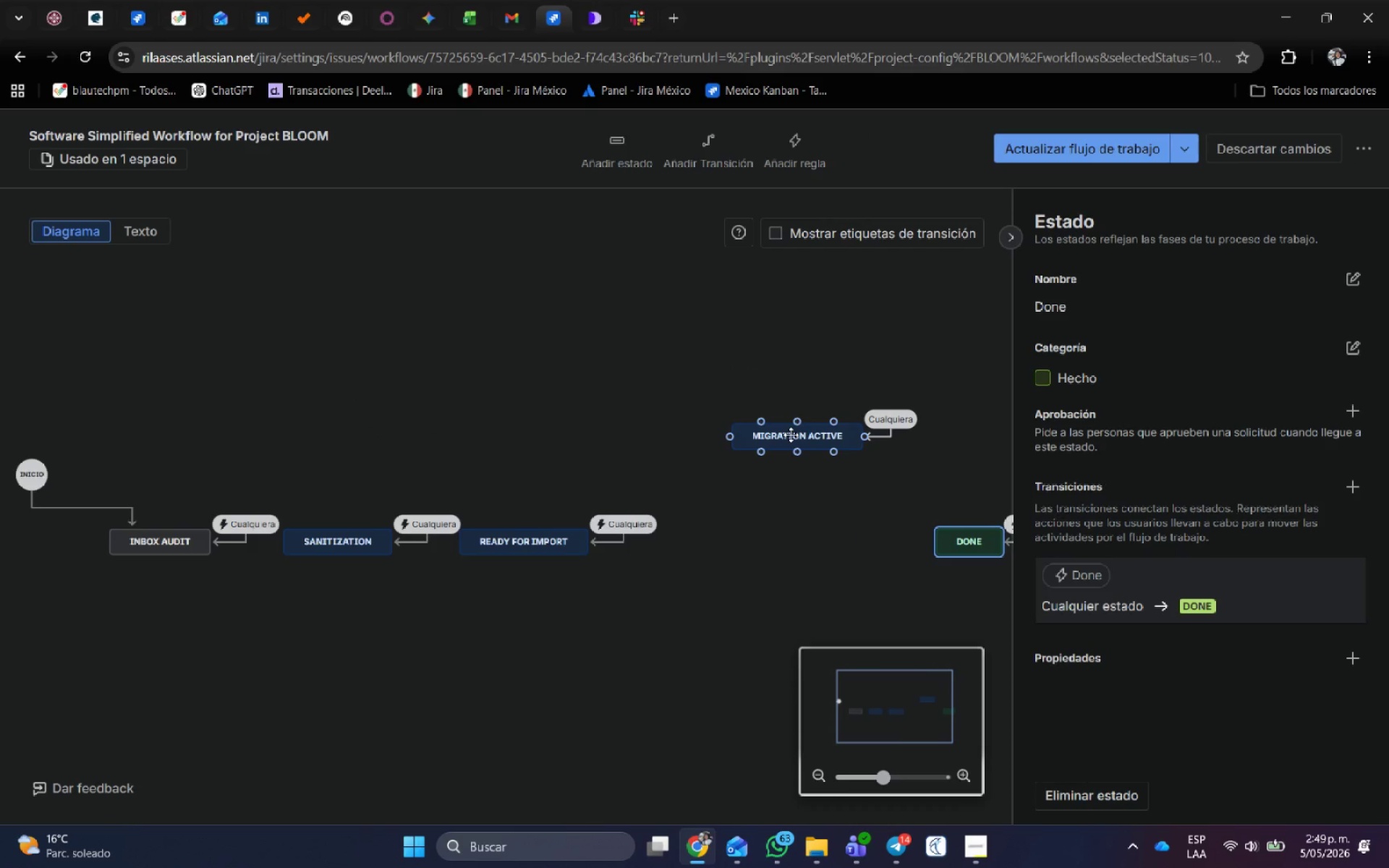 
left_click_drag(start_coordinate=[791, 435], to_coordinate=[721, 538])
 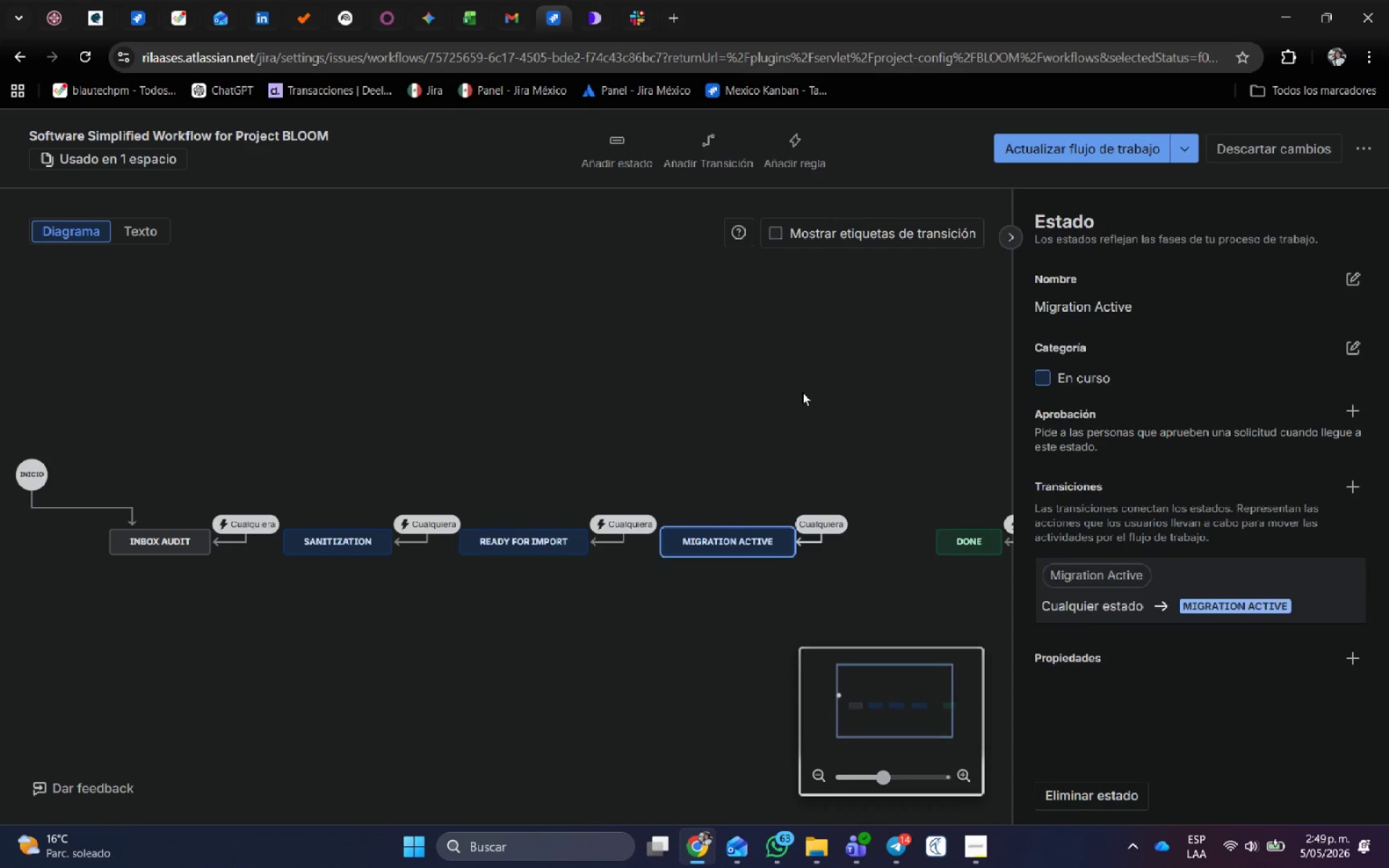 
left_click([802, 392])
 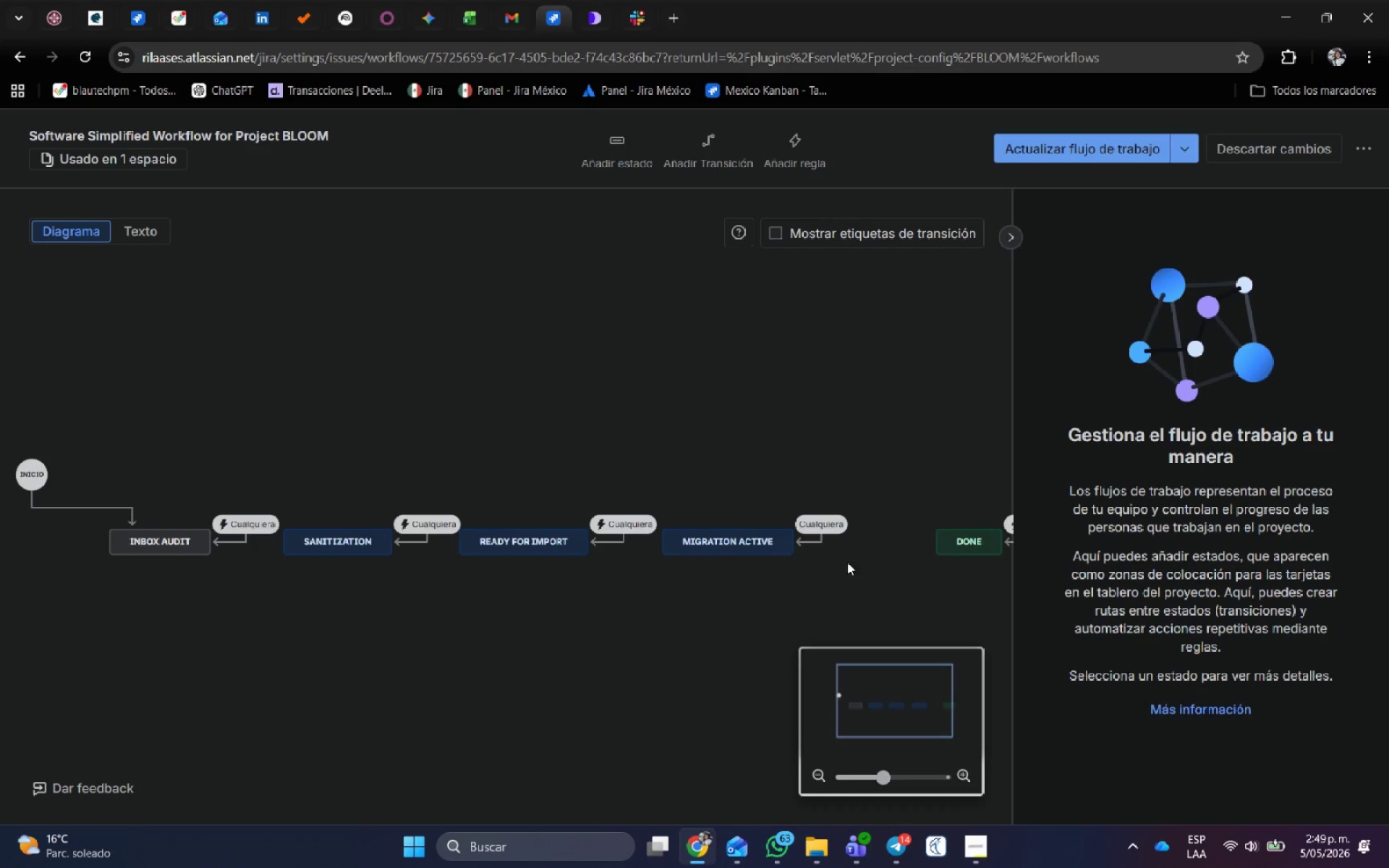 
left_click_drag(start_coordinate=[865, 589], to_coordinate=[580, 495])
 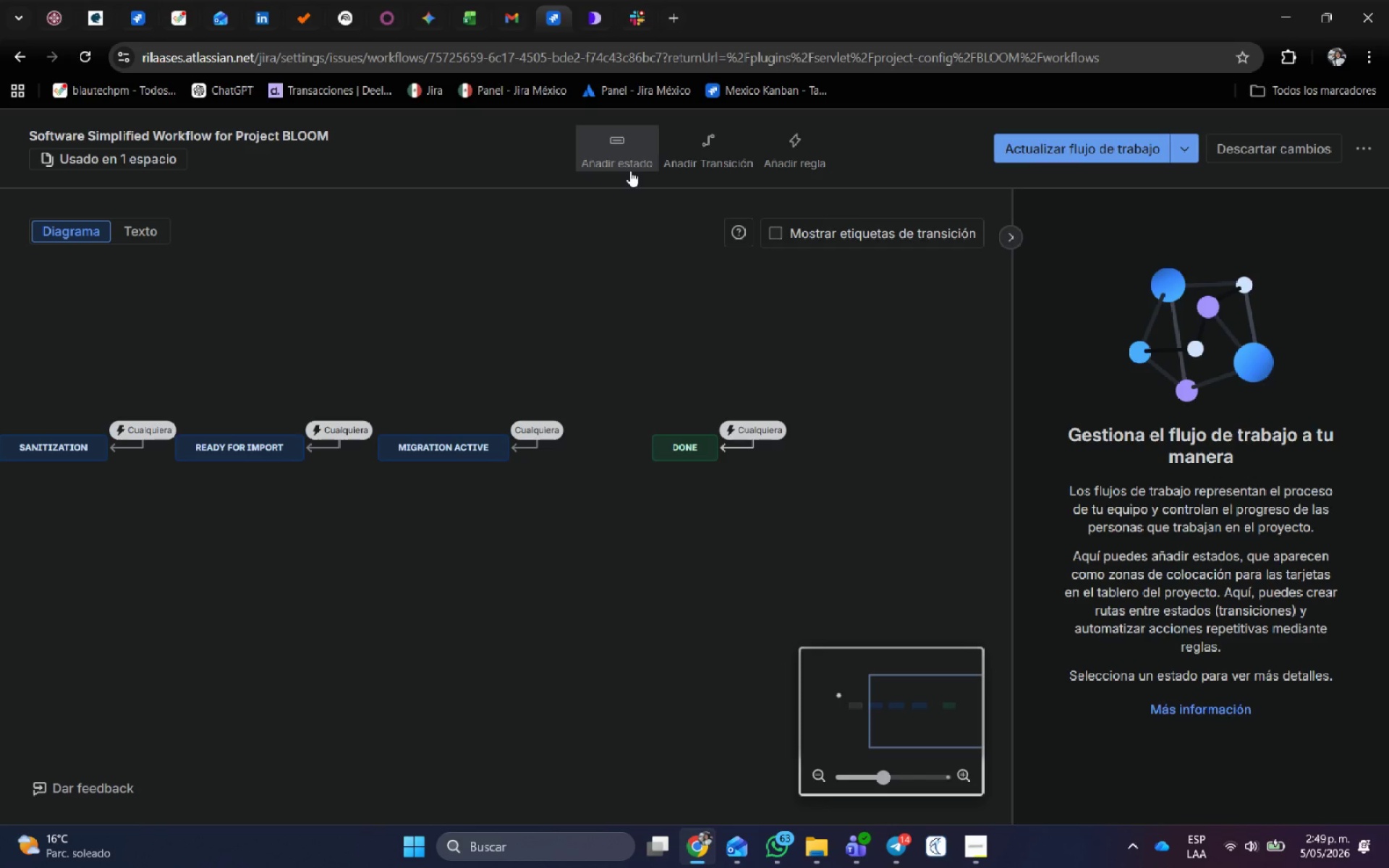 
key(Alt+AltLeft)